 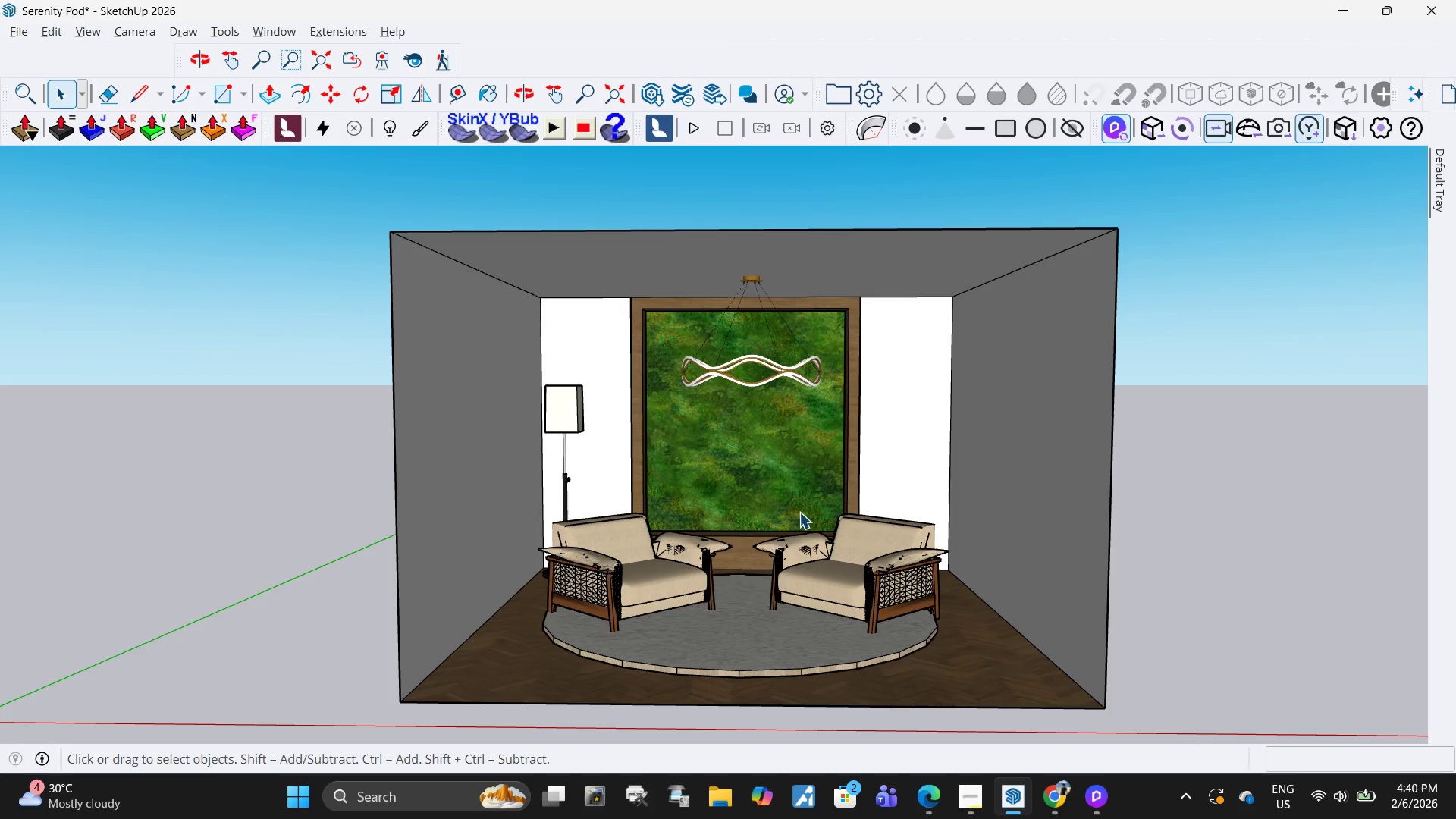 
left_click([17, 30])
 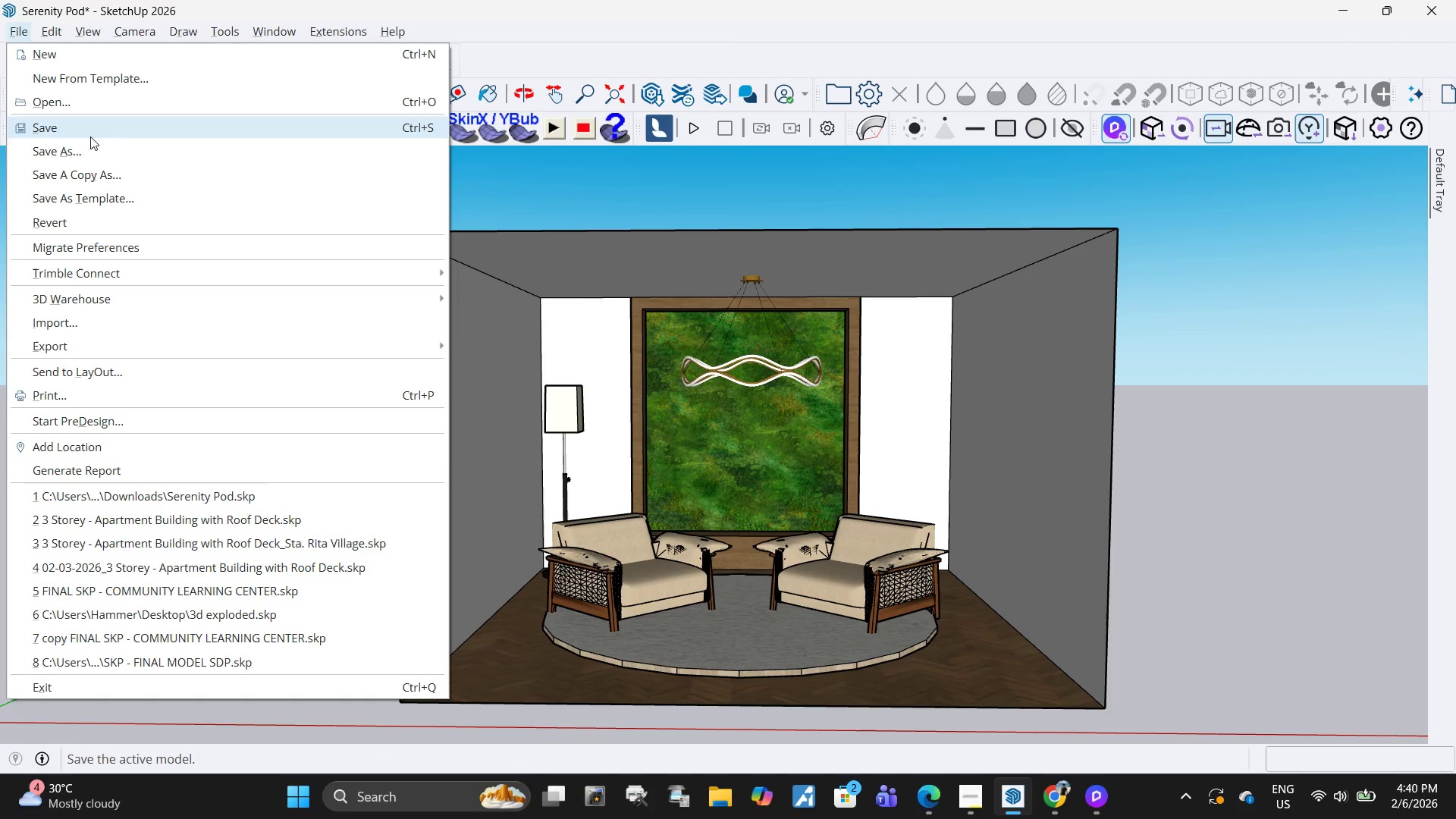 
left_click([91, 151])
 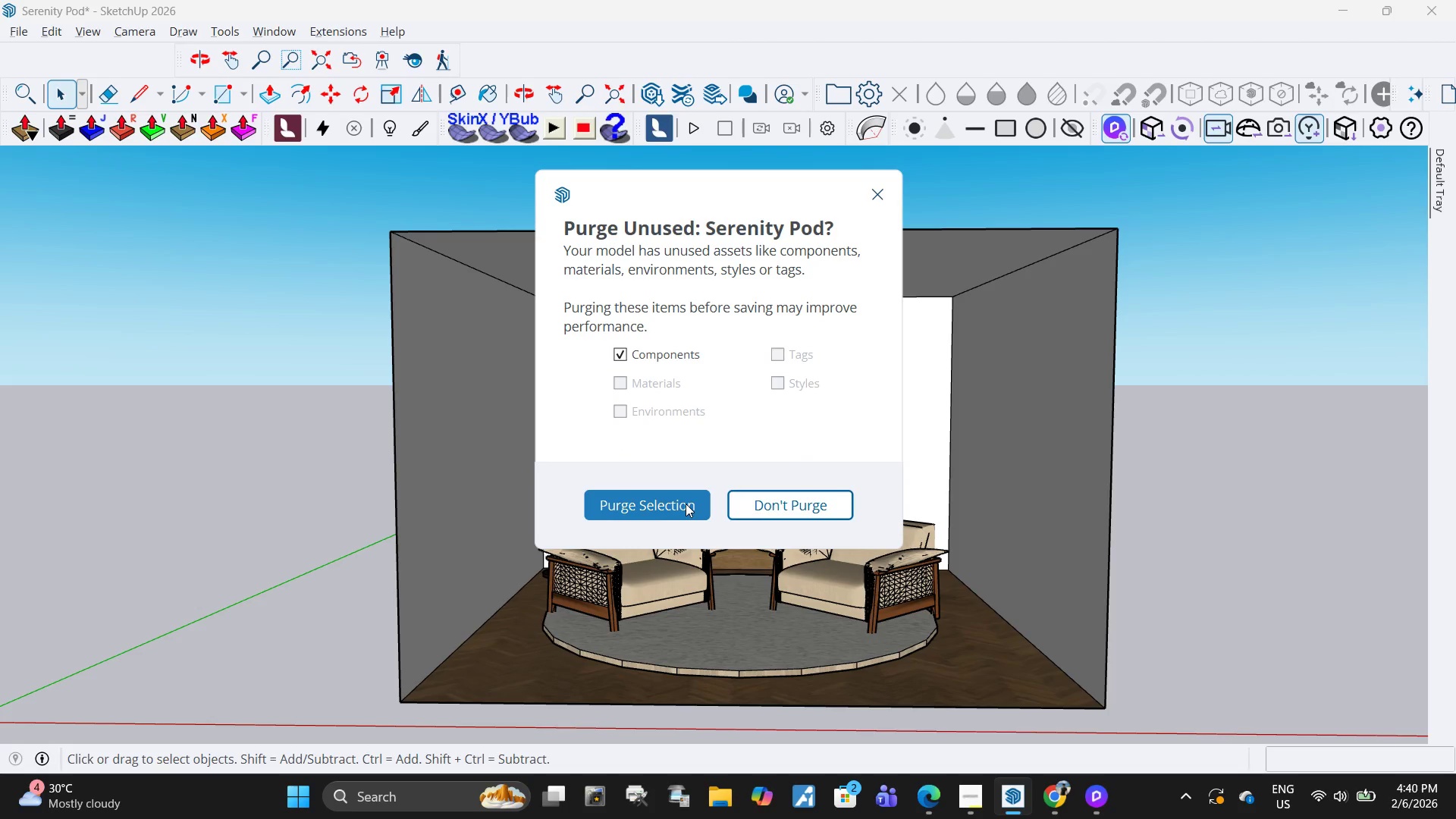 
left_click([686, 504])
 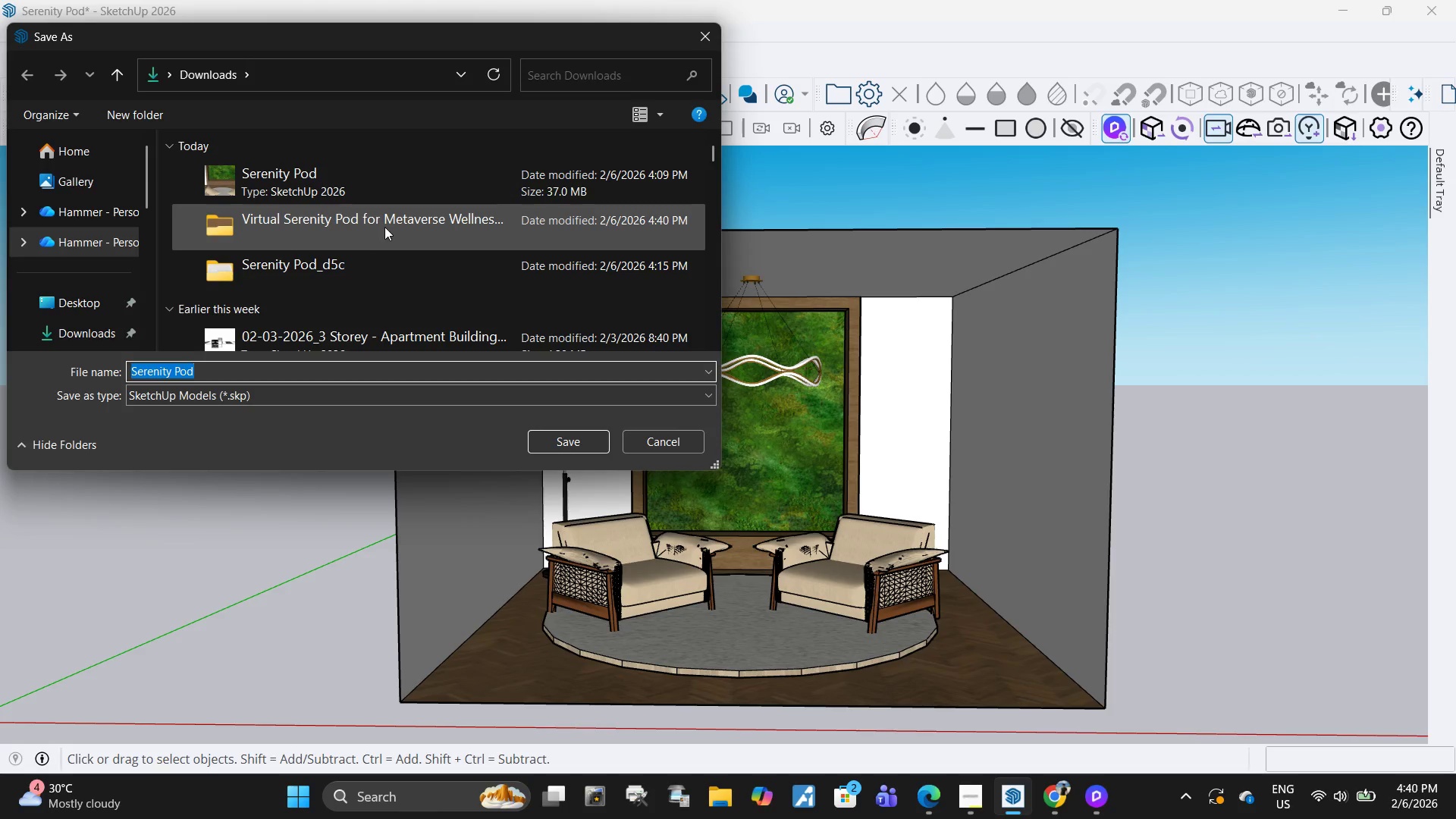 
wait(7.8)
 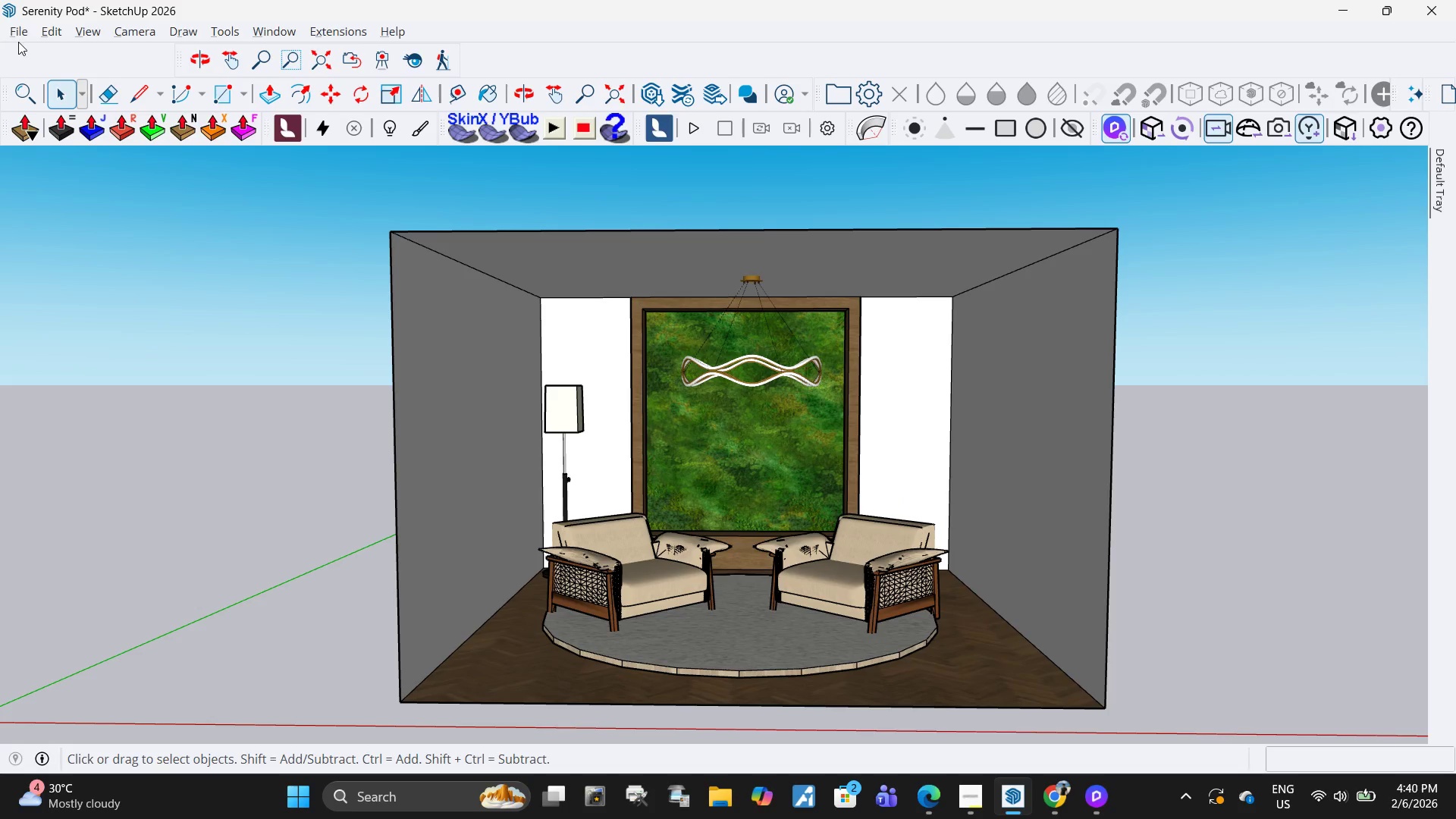 
left_click([382, 227])
 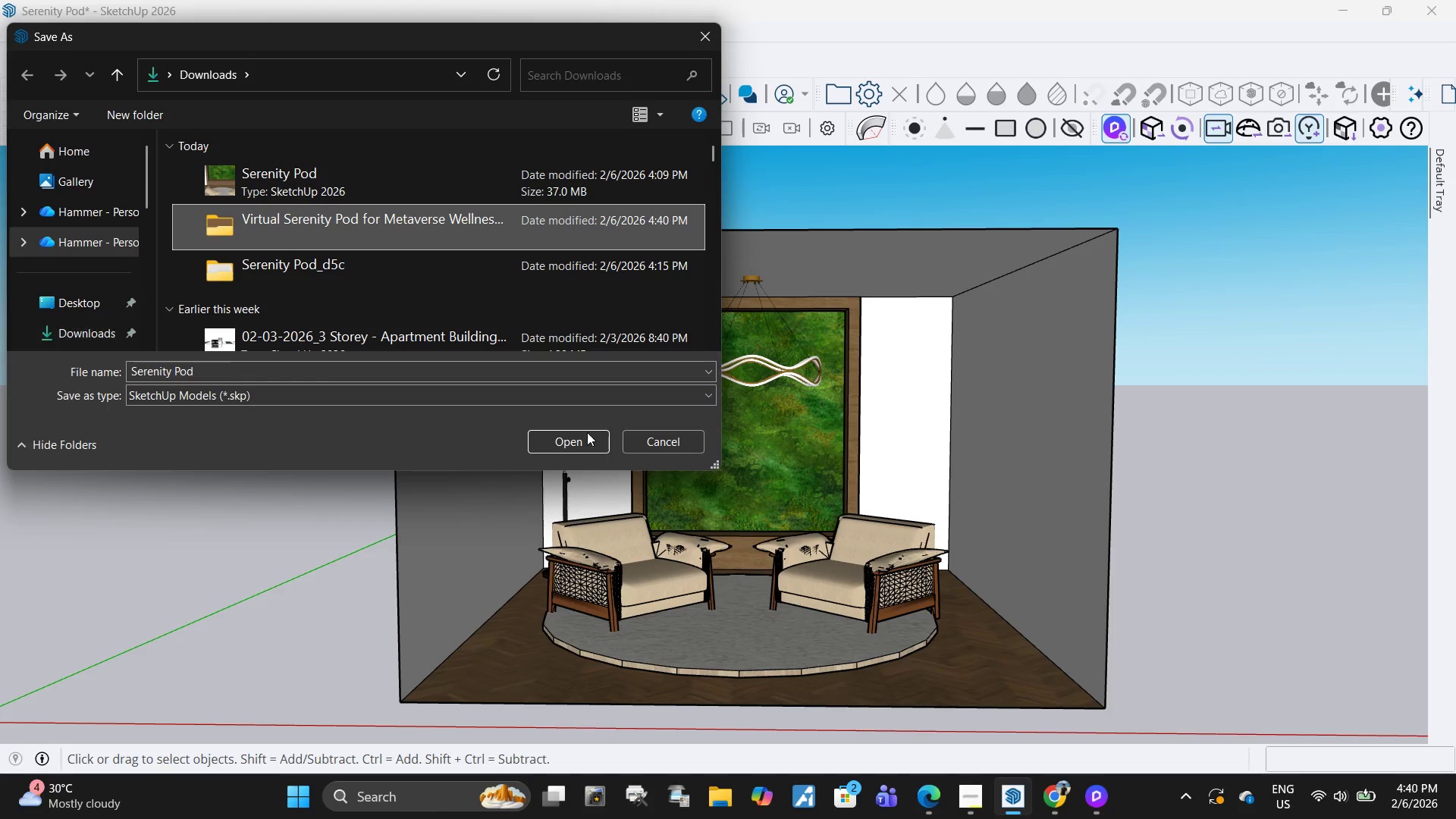 
left_click([58, 343])